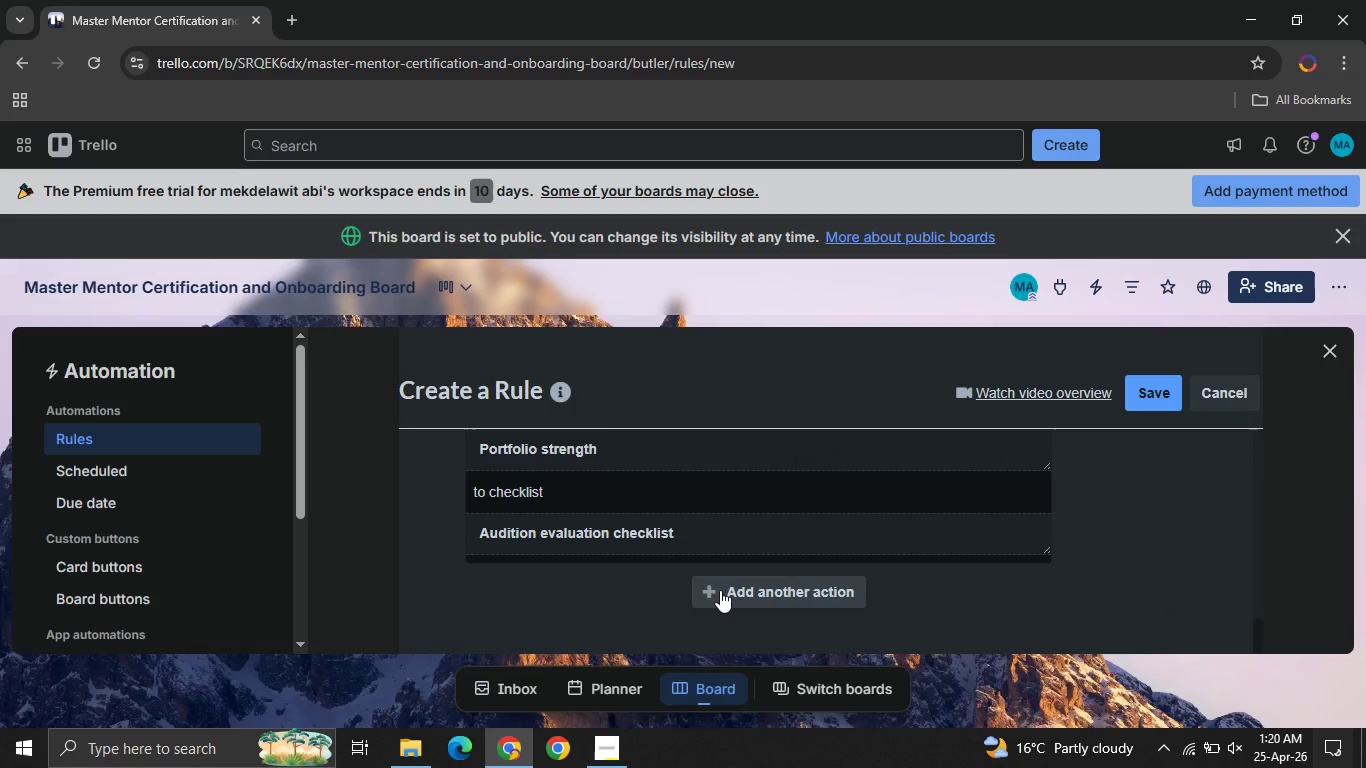 
left_click([720, 590])
 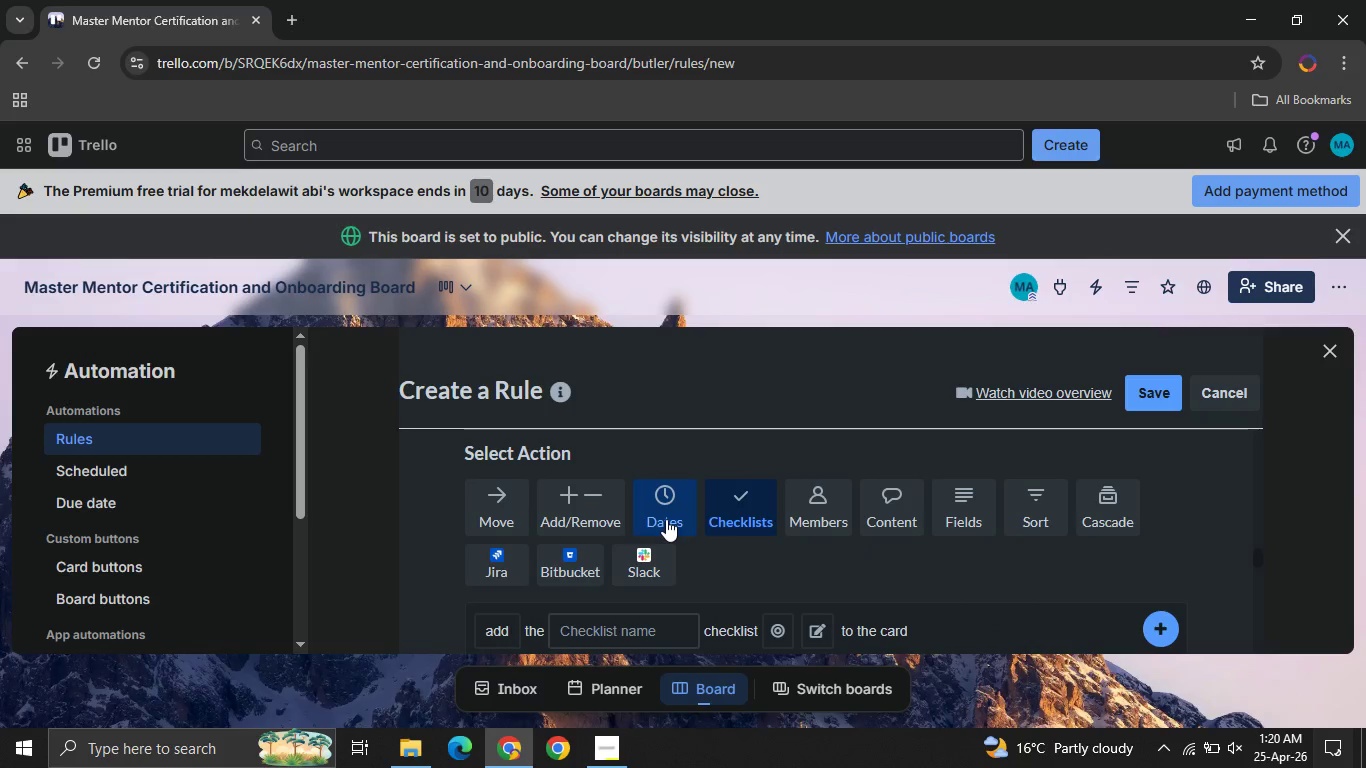 
left_click([666, 519])
 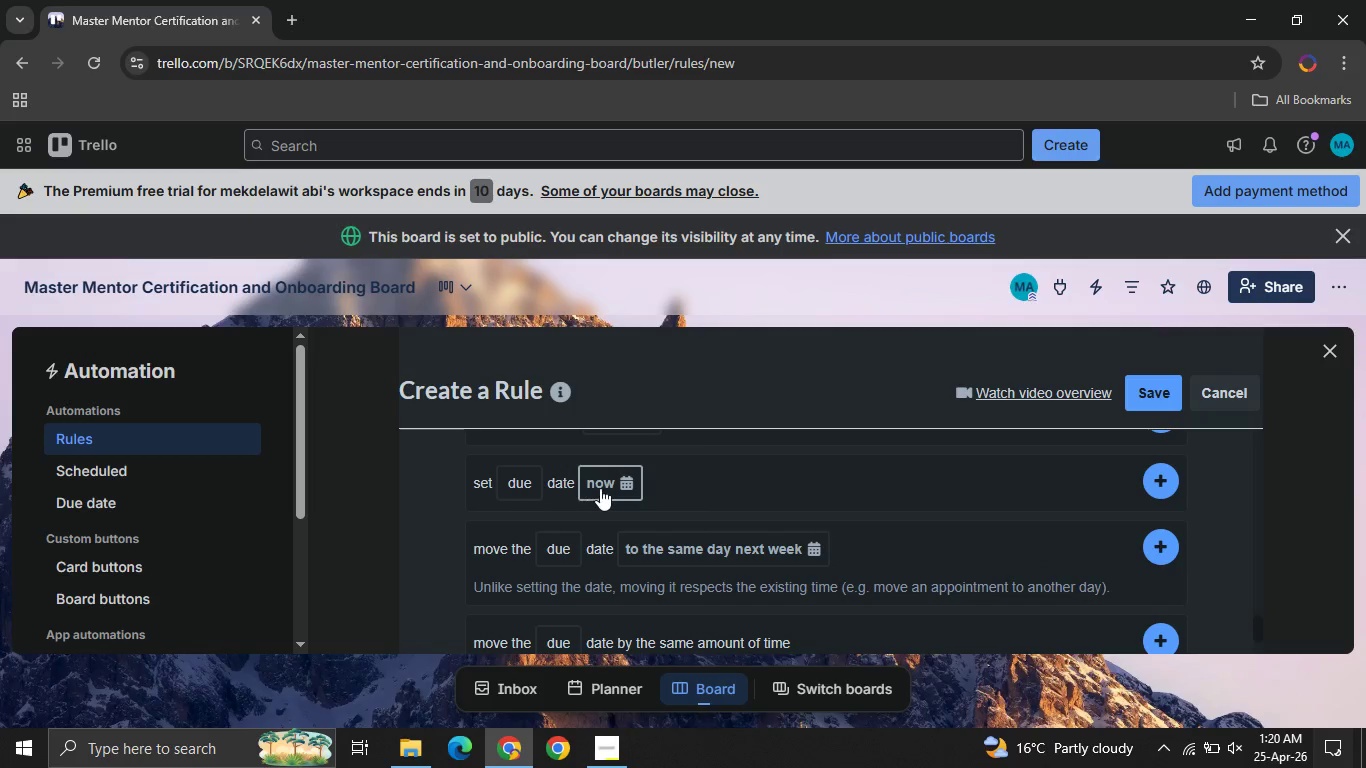 
left_click([602, 488])
 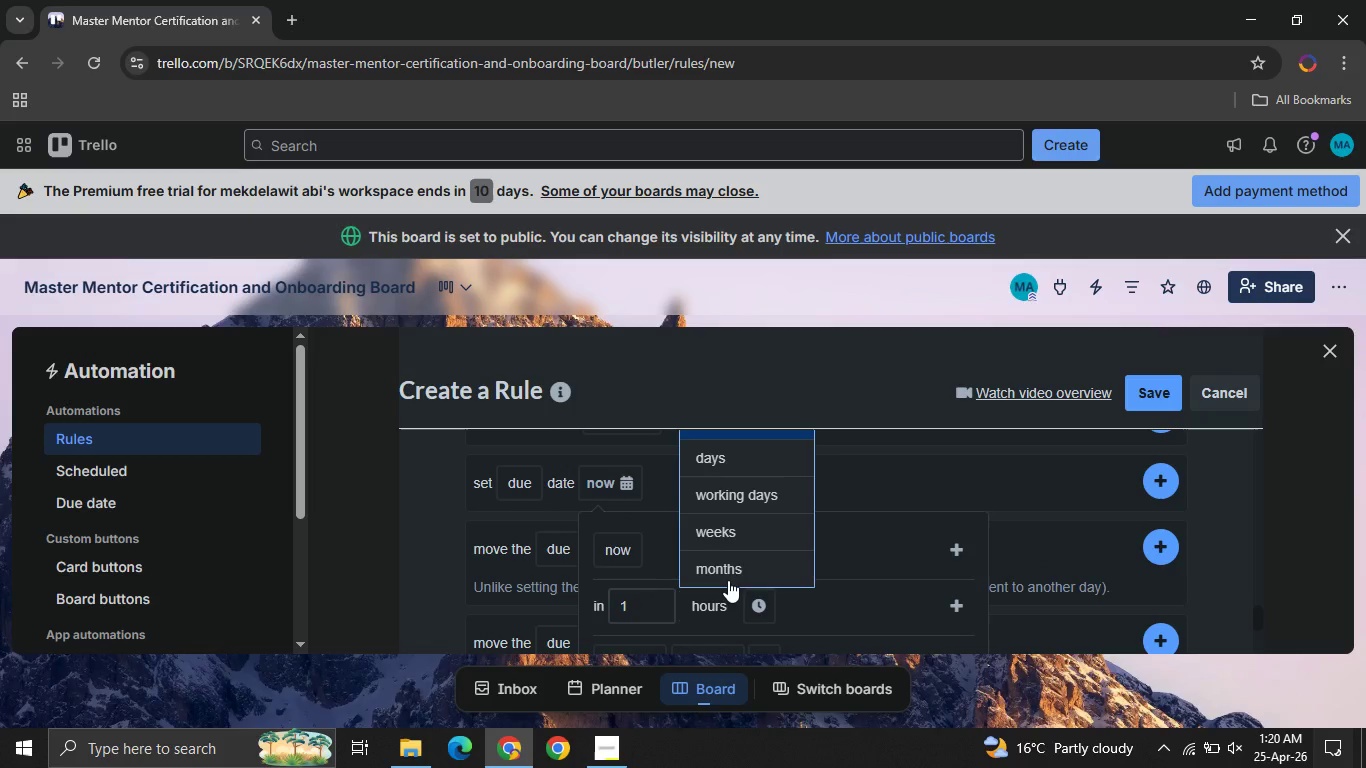 
left_click([714, 607])
 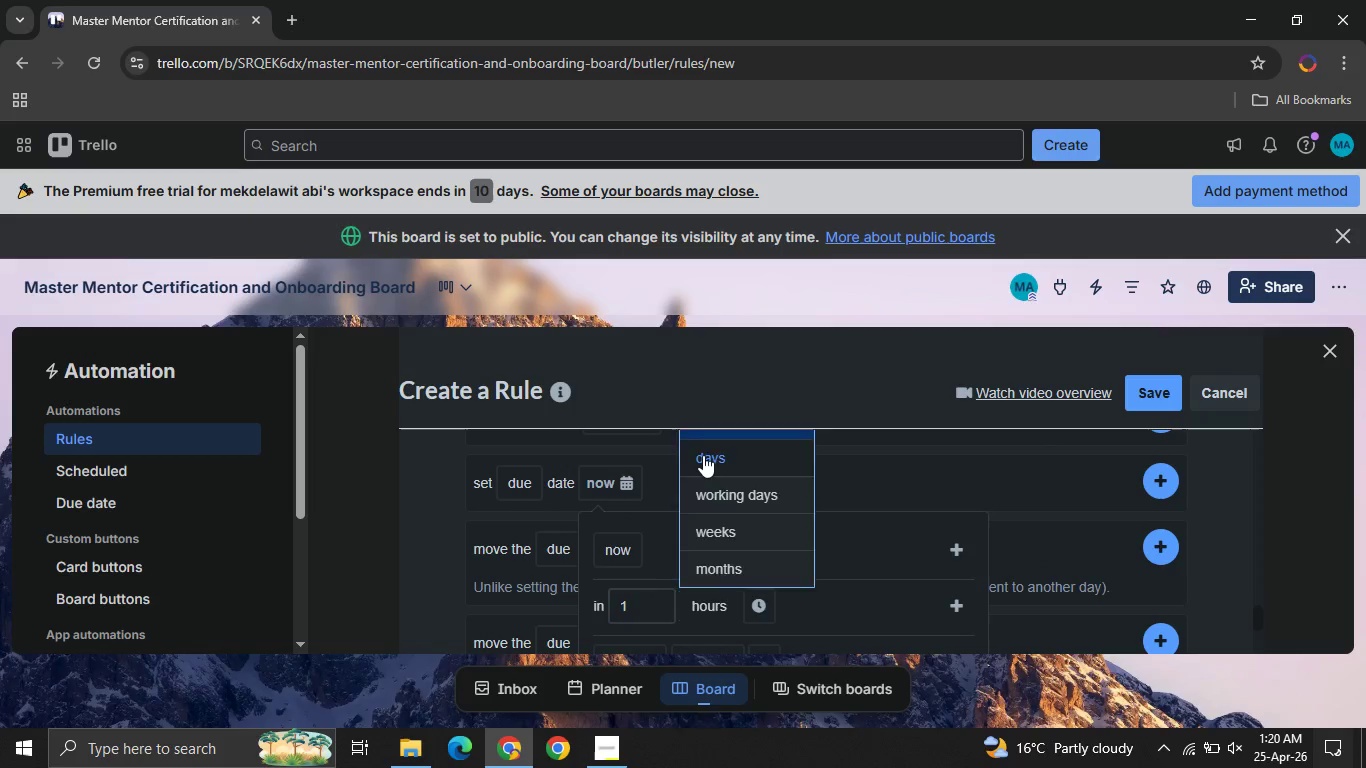 
left_click([703, 455])
 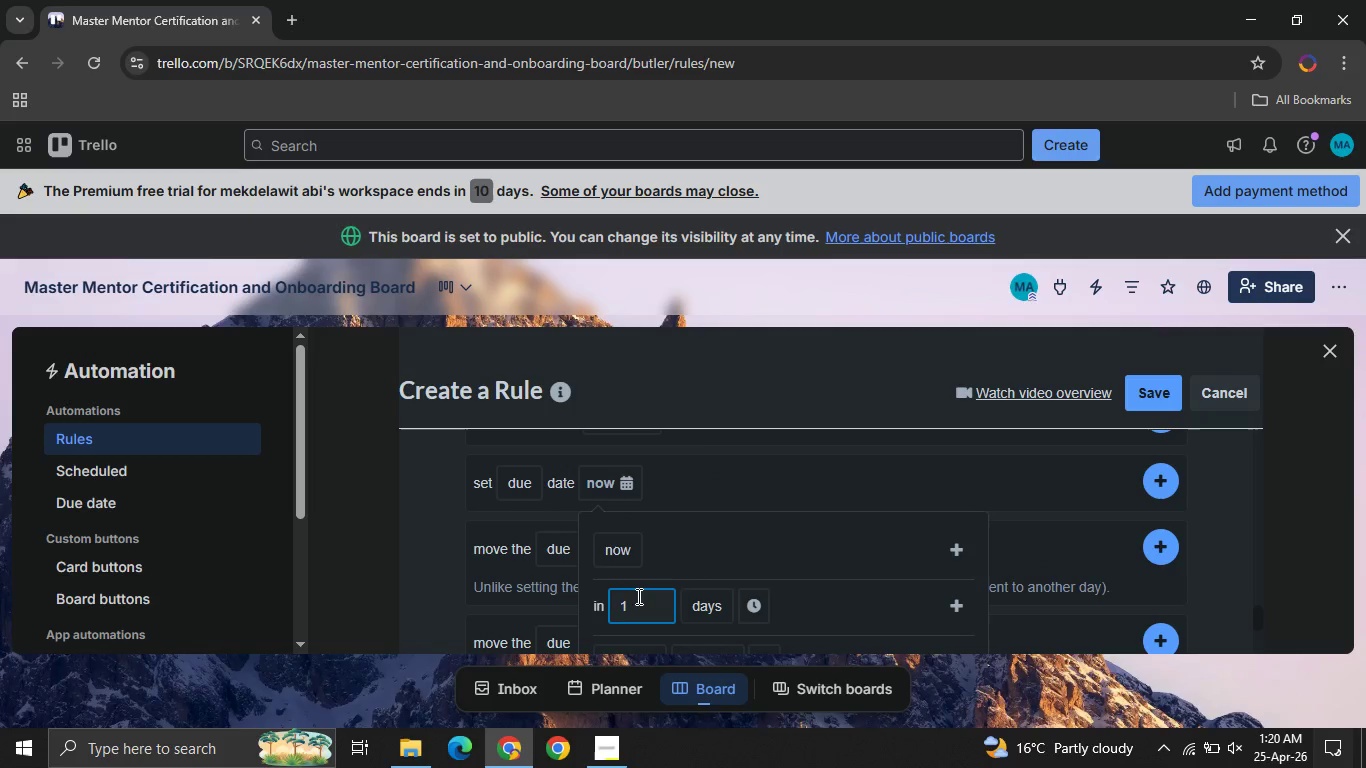 
left_click([637, 596])
 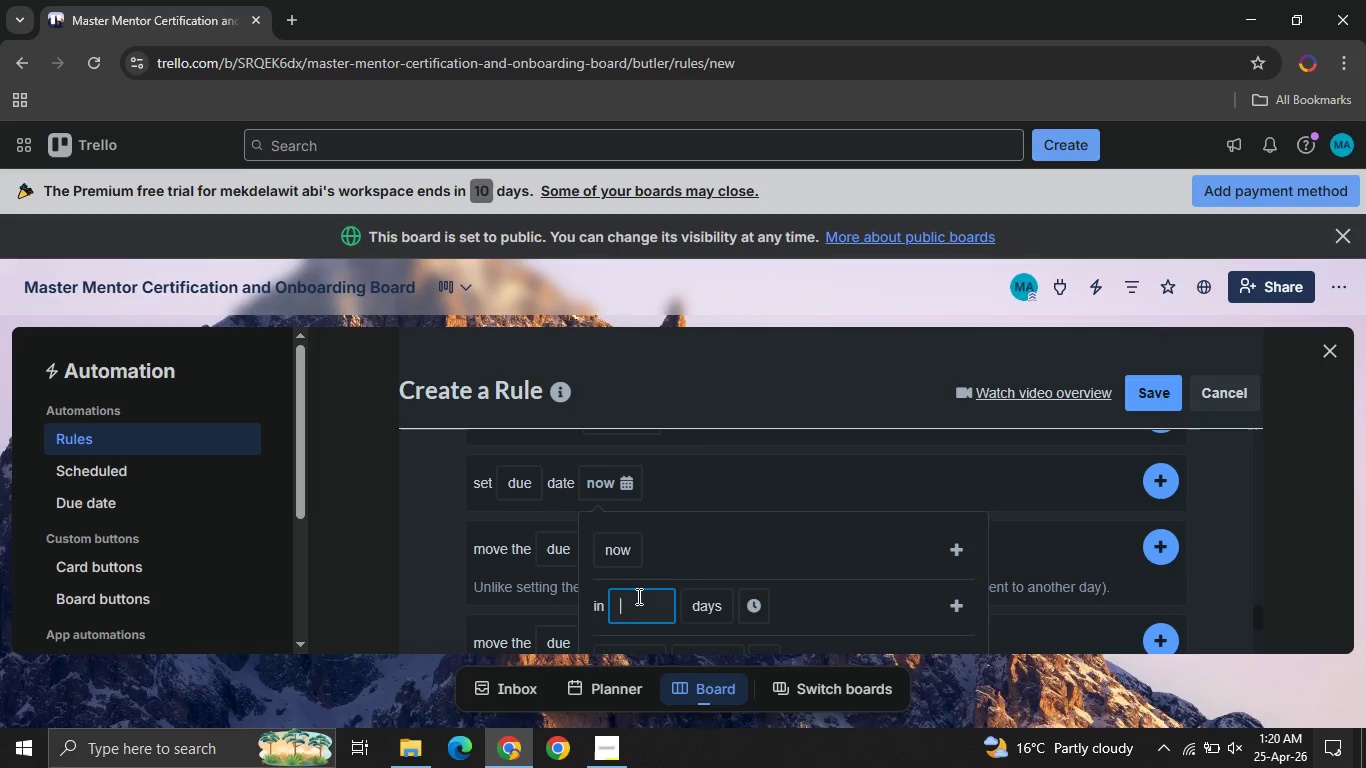 
key(Backspace)
 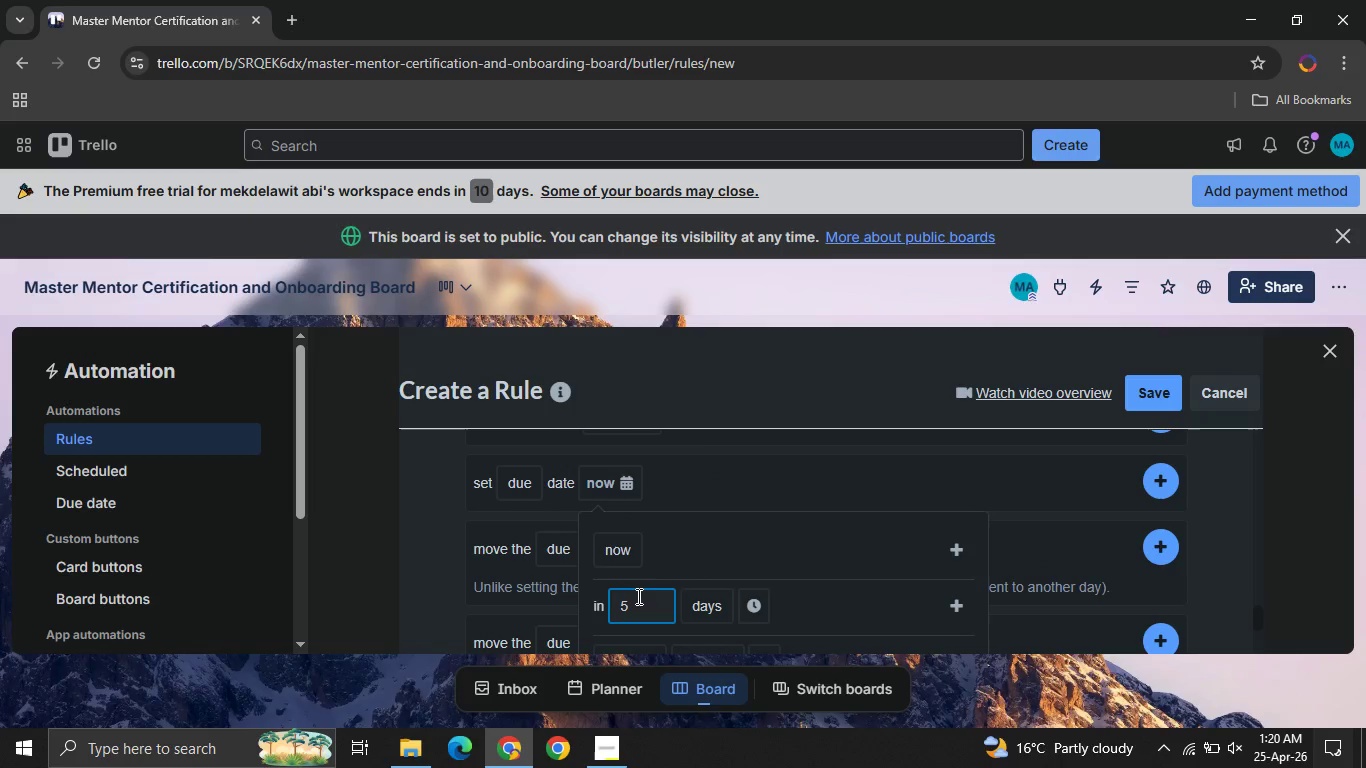 
key(5)
 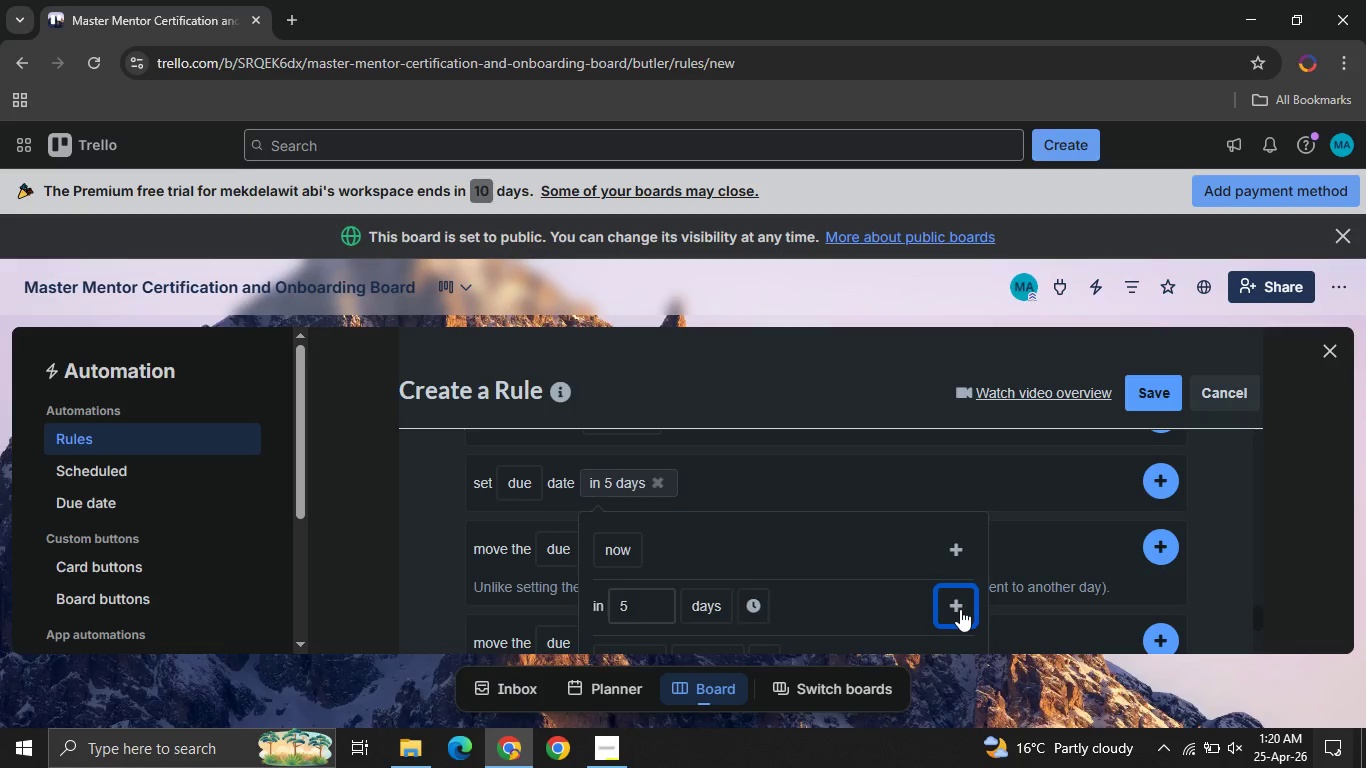 
left_click([960, 609])
 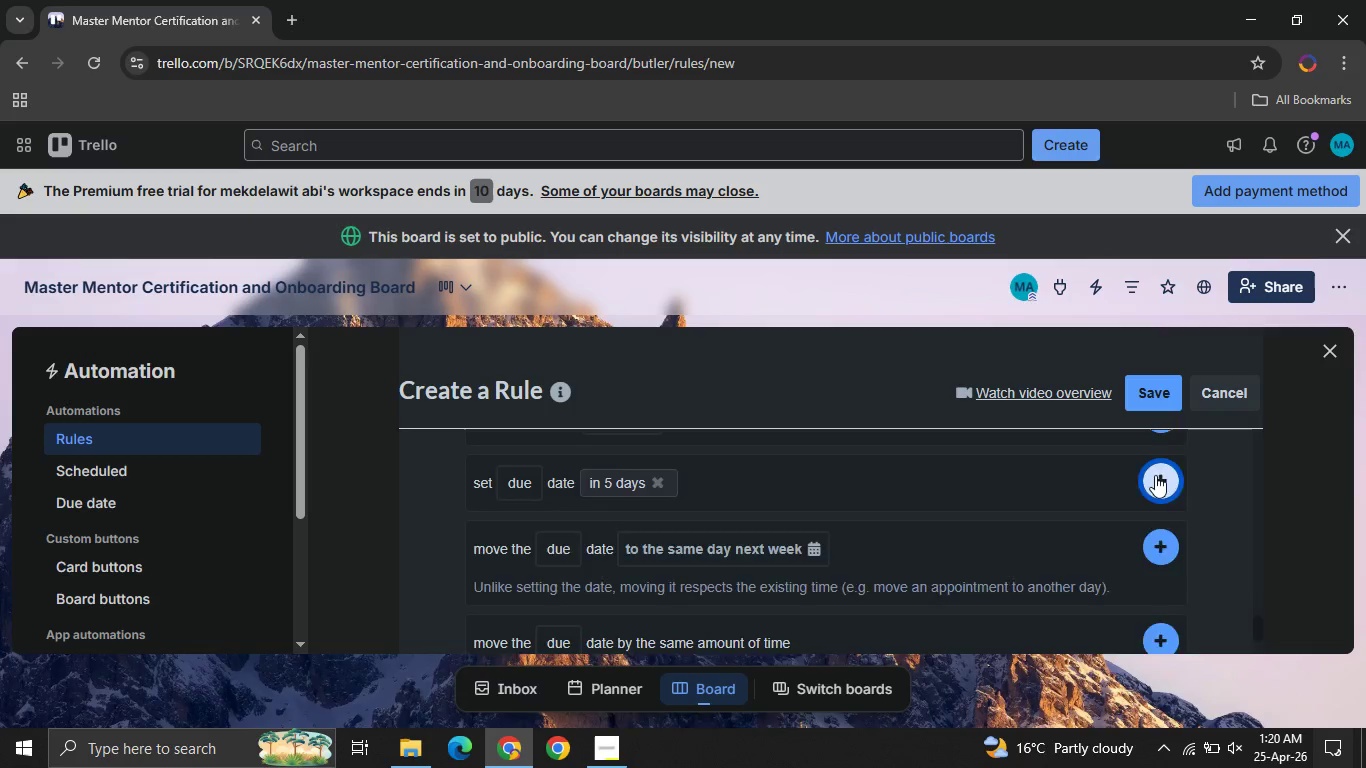 
left_click([1155, 475])
 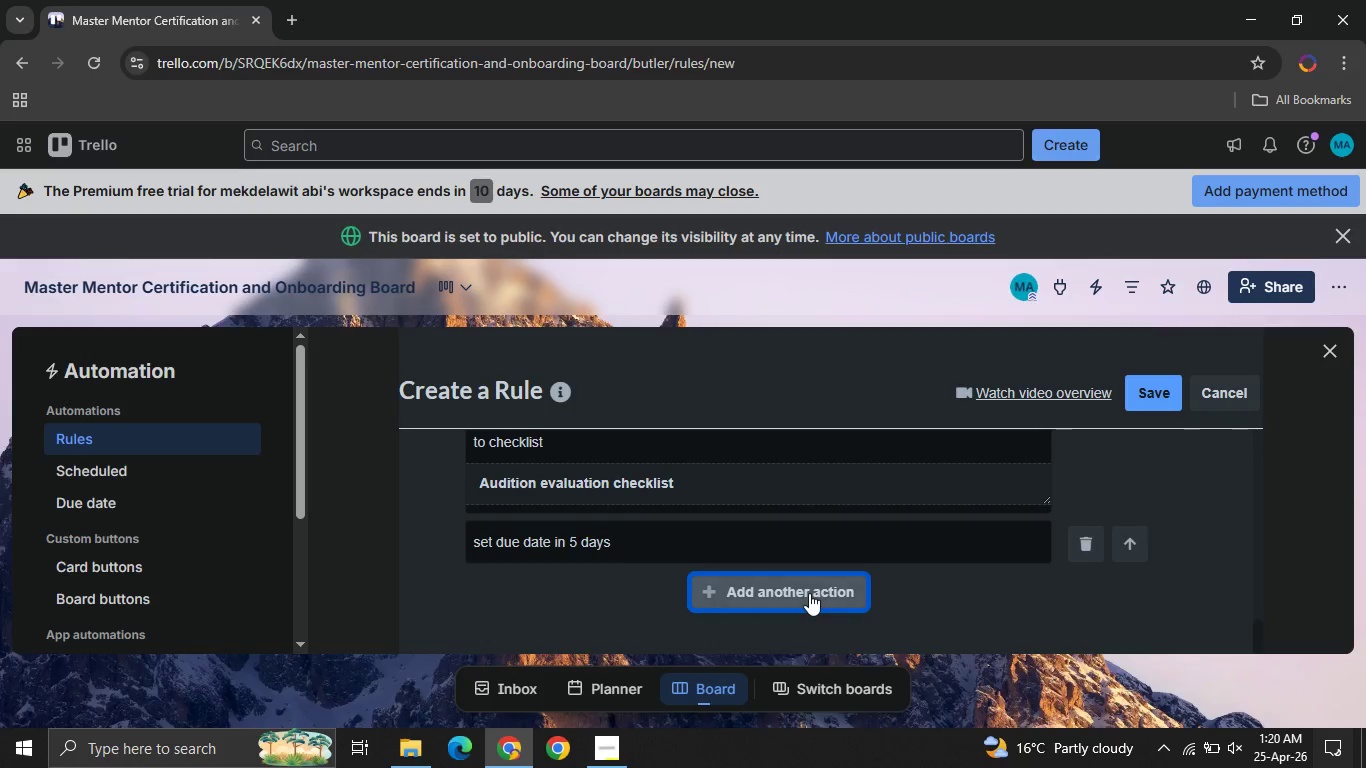 
left_click([809, 593])
 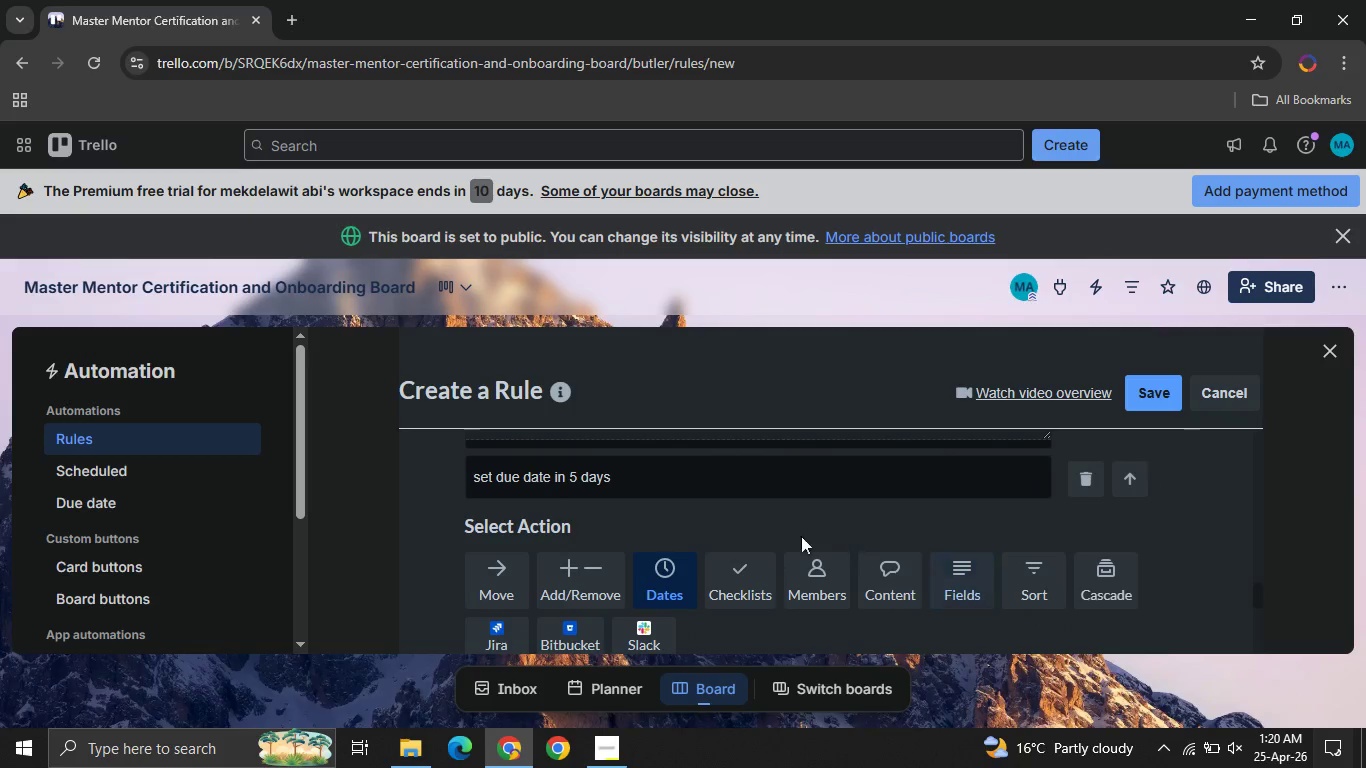 
wait(6.3)
 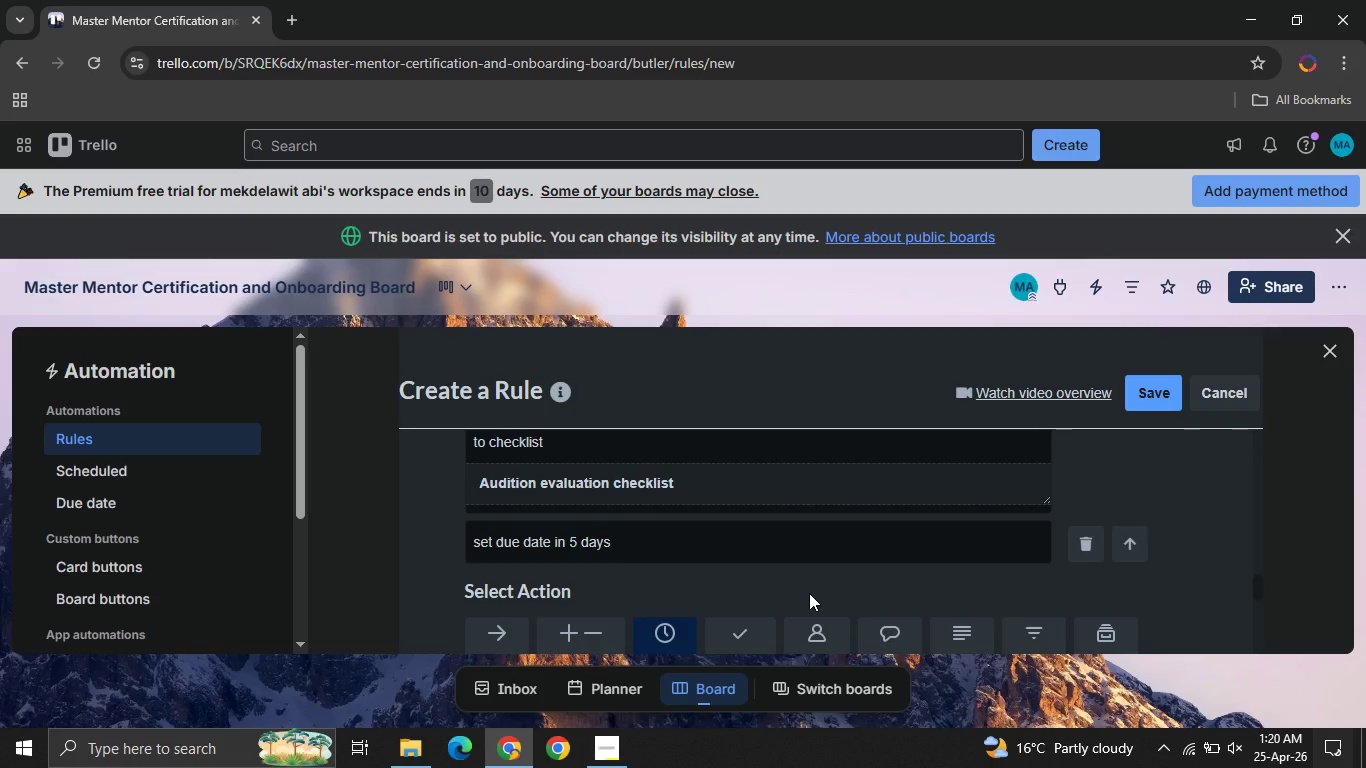 
left_click([602, 587])
 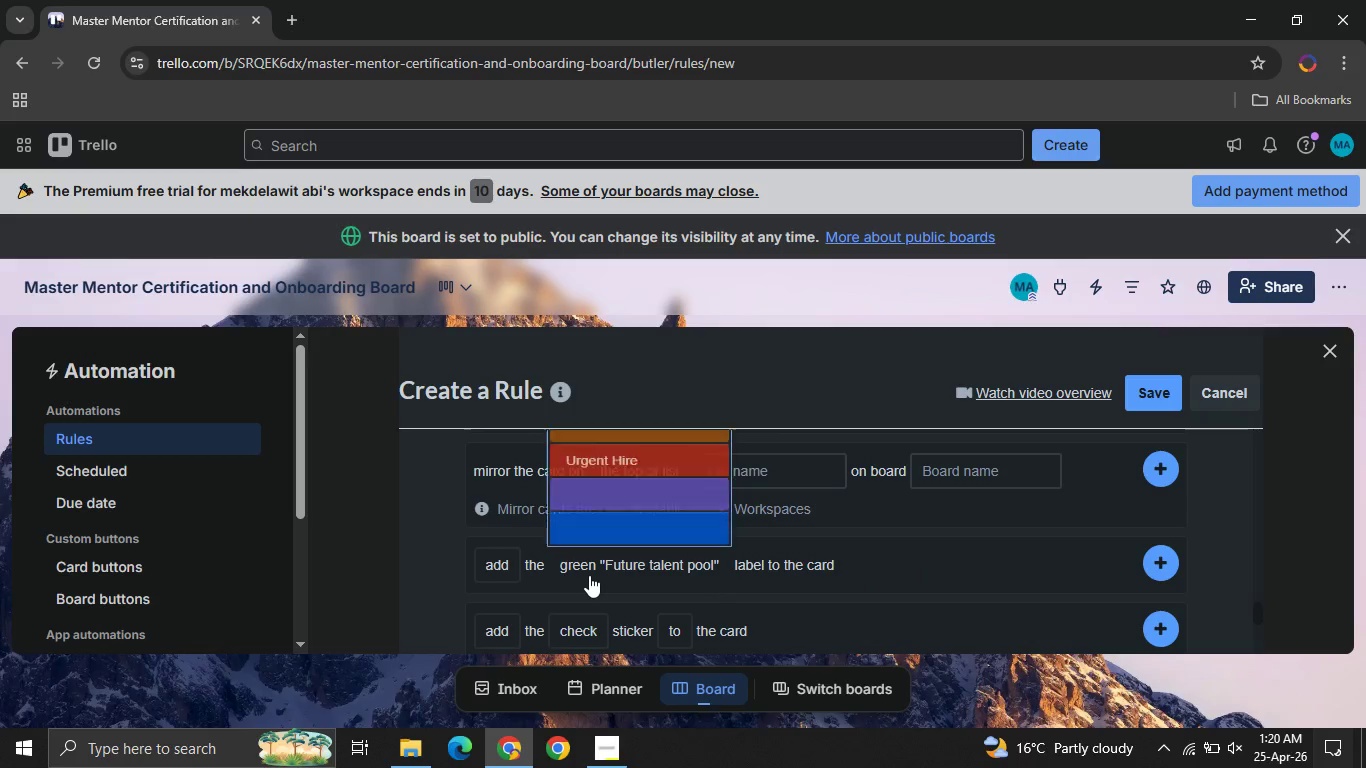 
left_click([589, 575])
 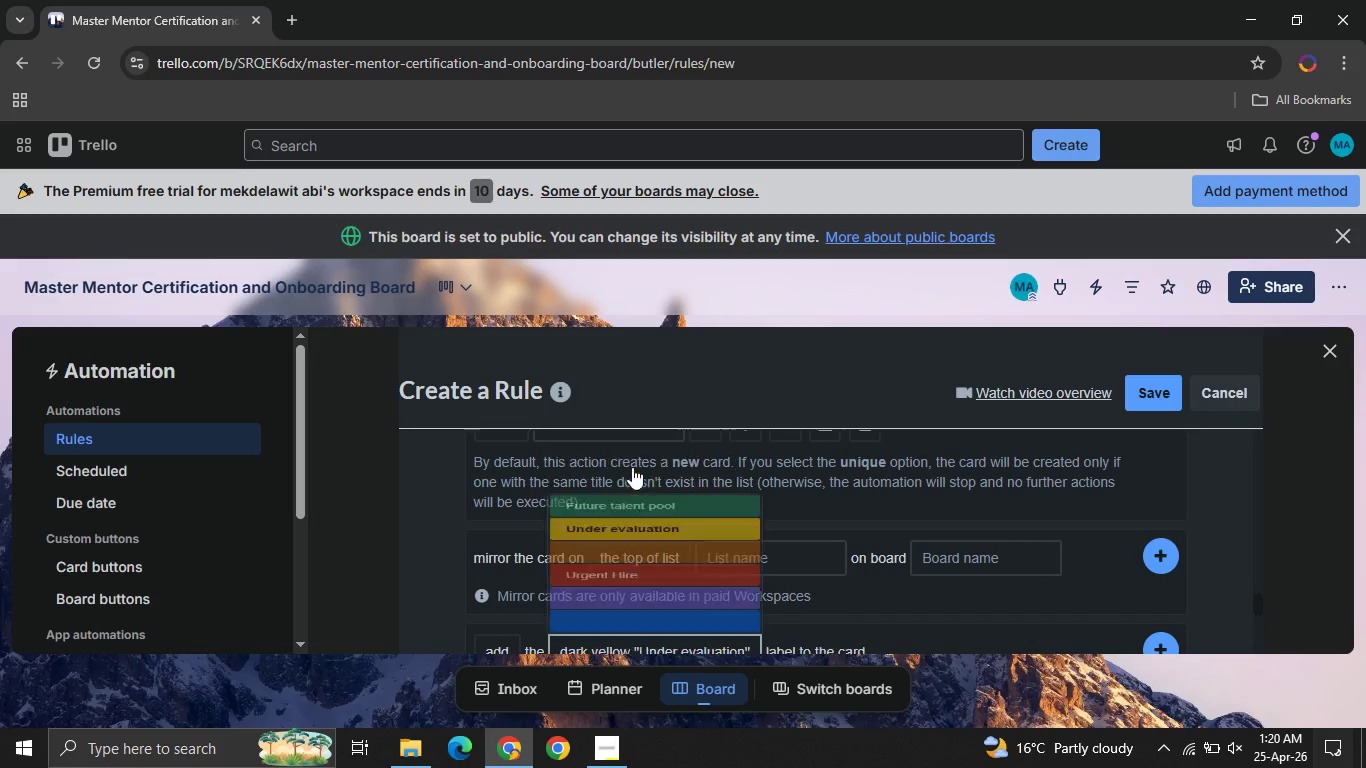 
left_click([632, 467])
 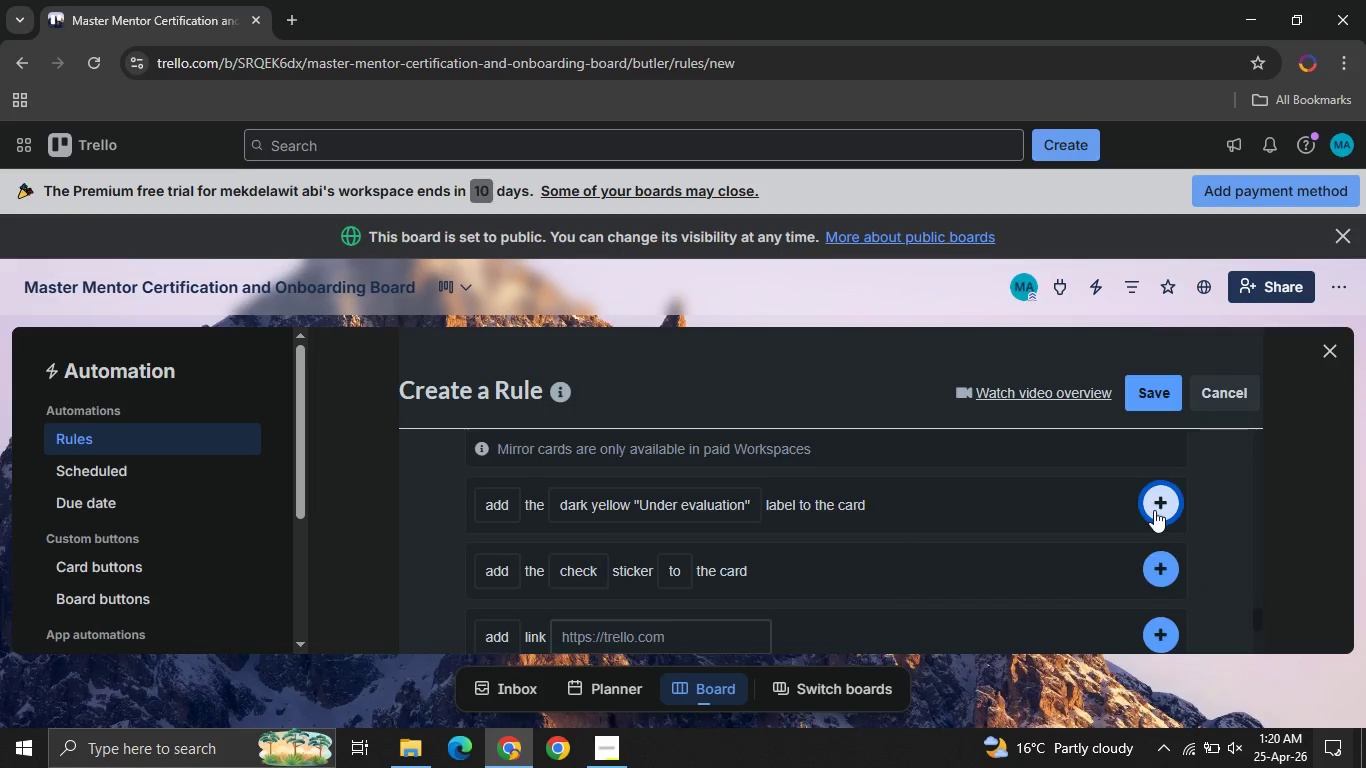 
left_click([1154, 510])